 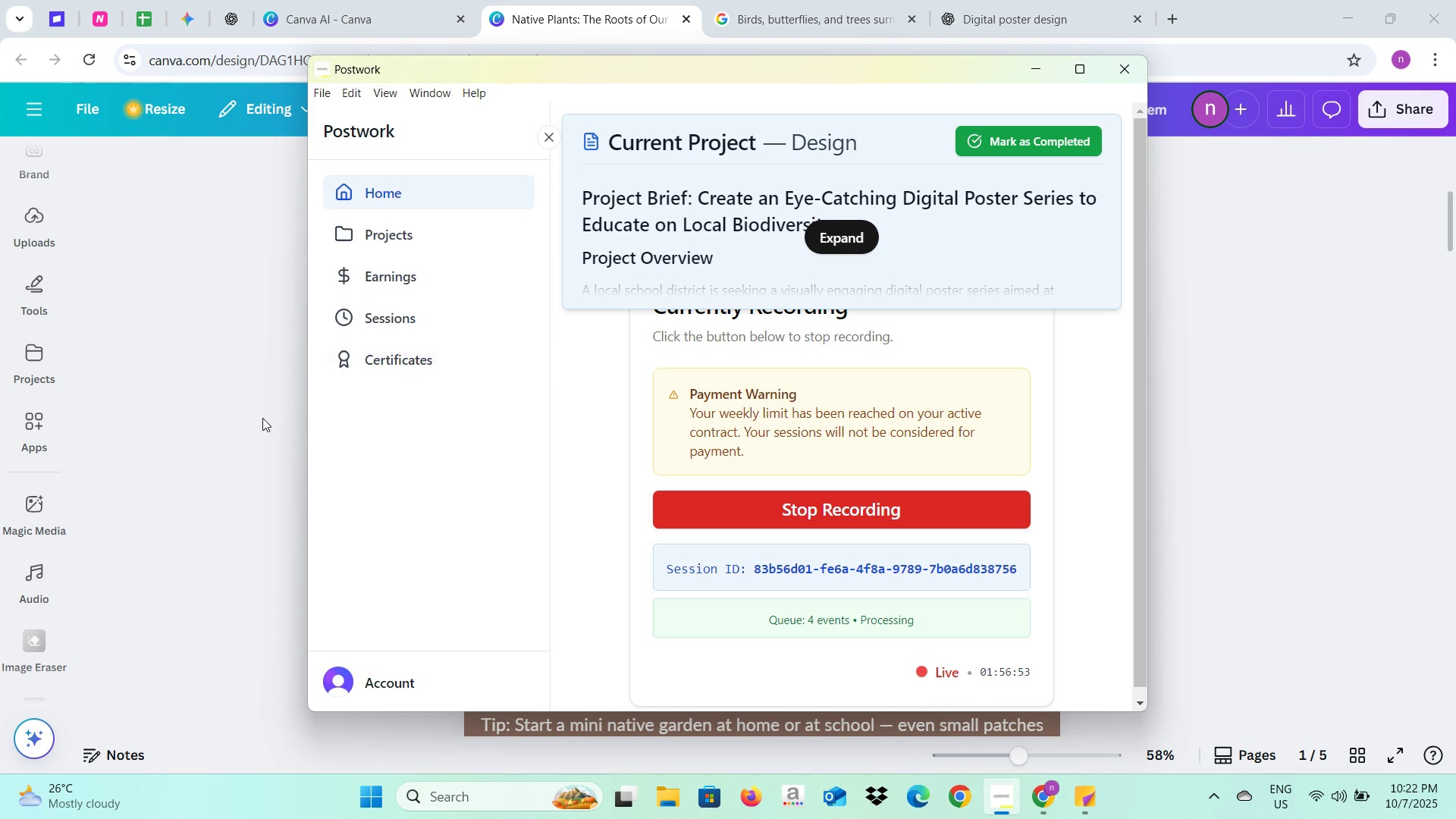 
left_click([262, 418])
 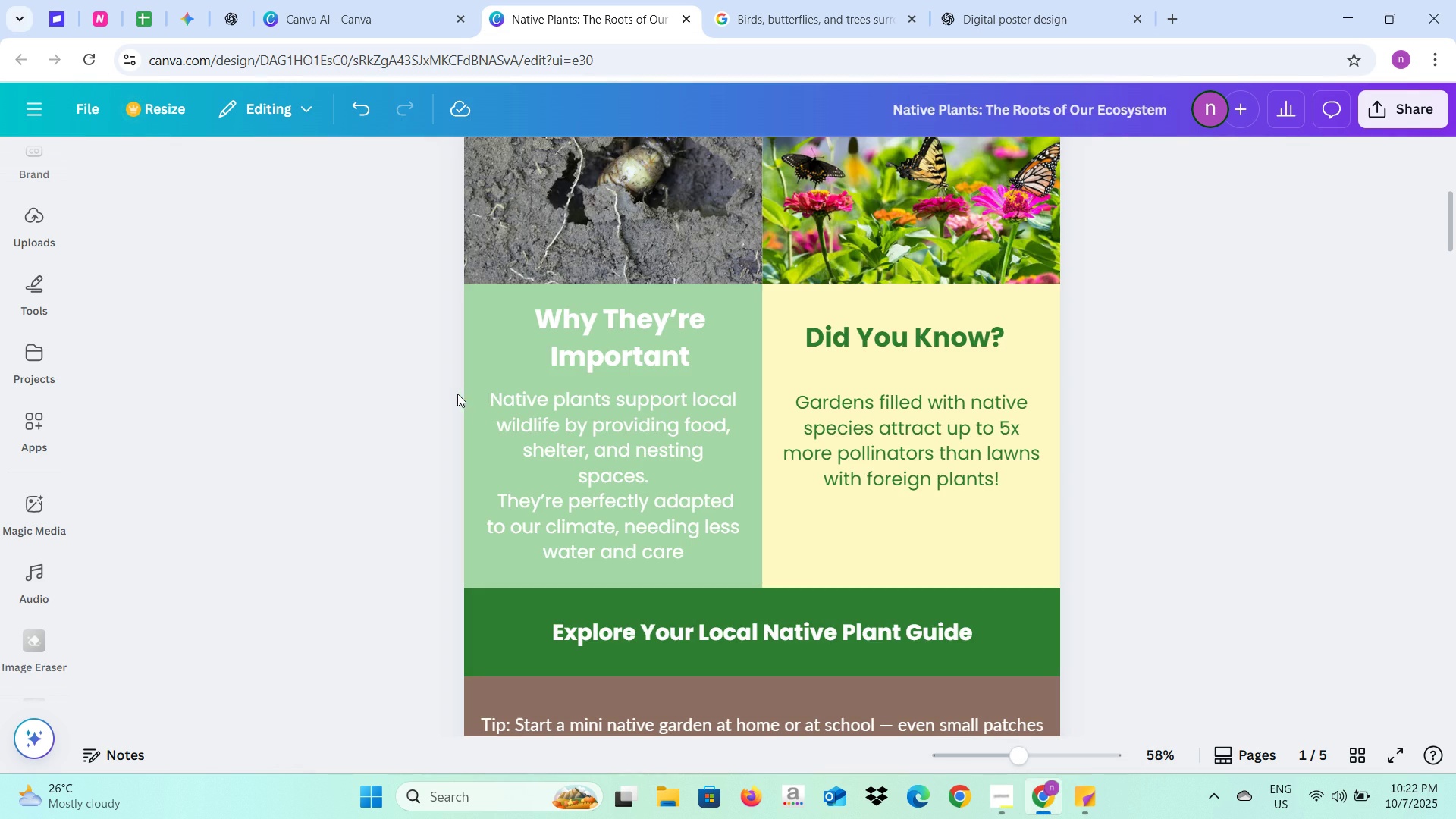 
key(Alt+AltLeft)
 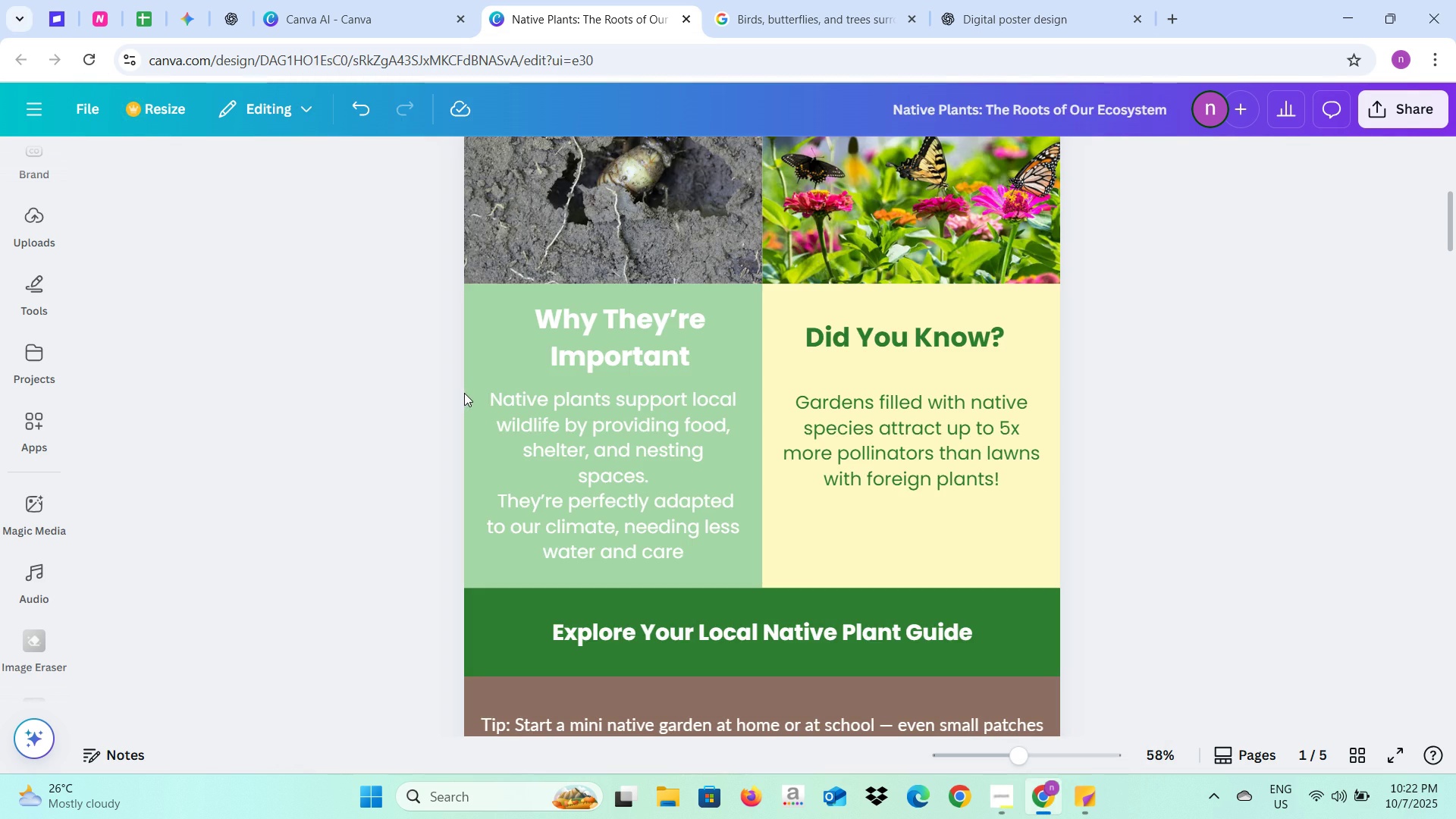 
key(Alt+Tab)
 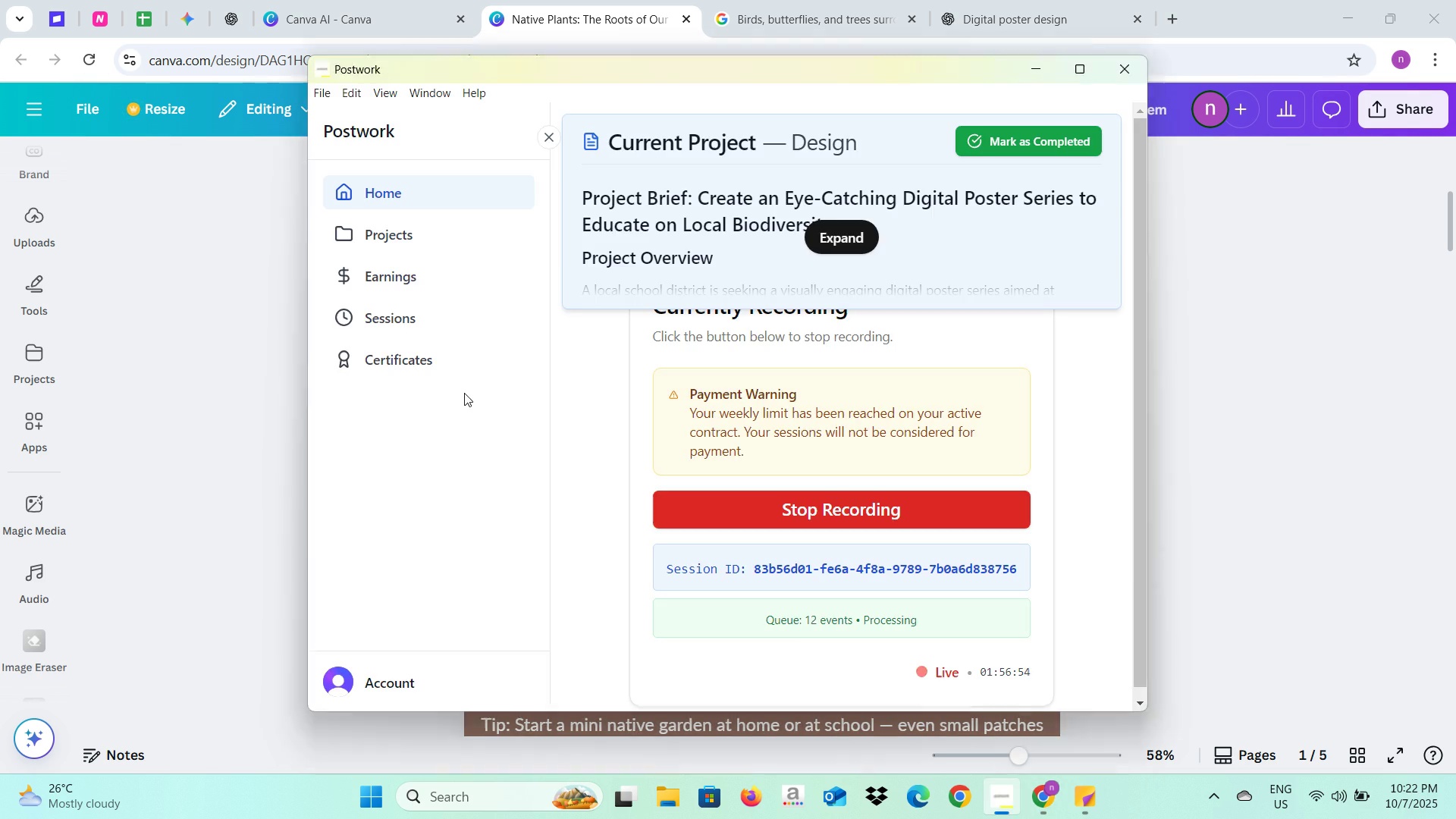 
key(Alt+AltLeft)
 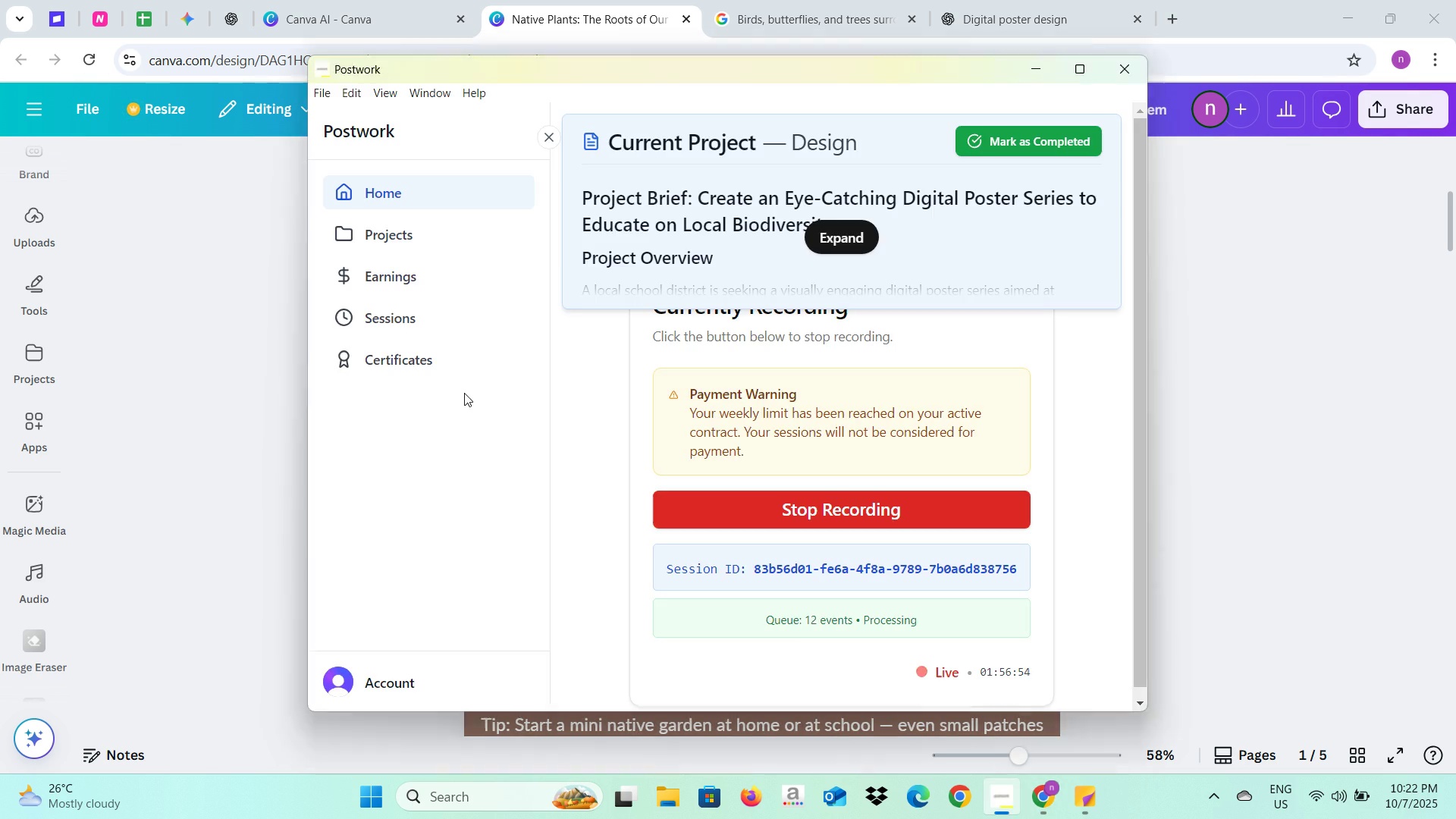 
key(Alt+Tab)
 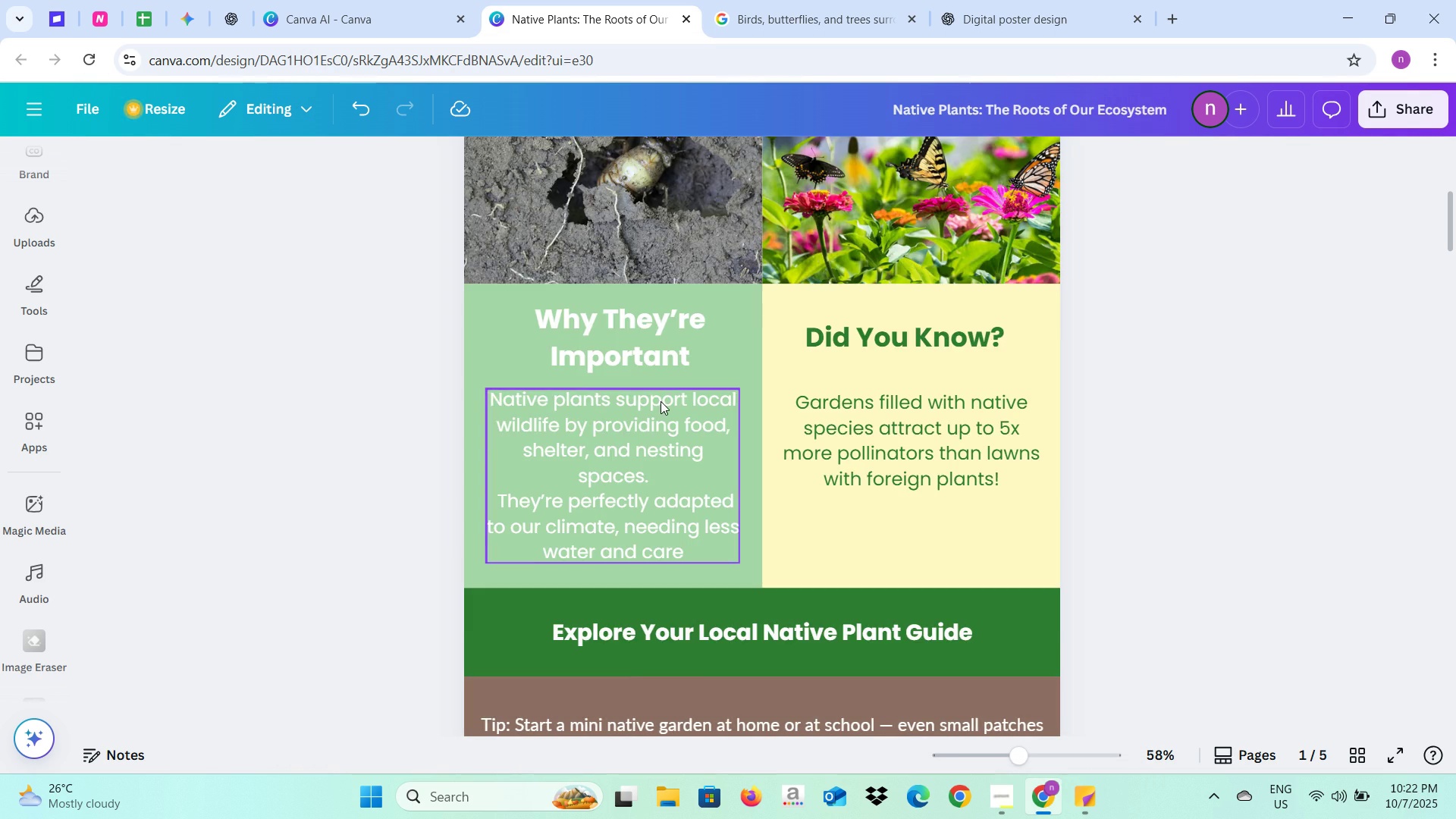 
scroll: coordinate [669, 391], scroll_direction: up, amount: 15.0
 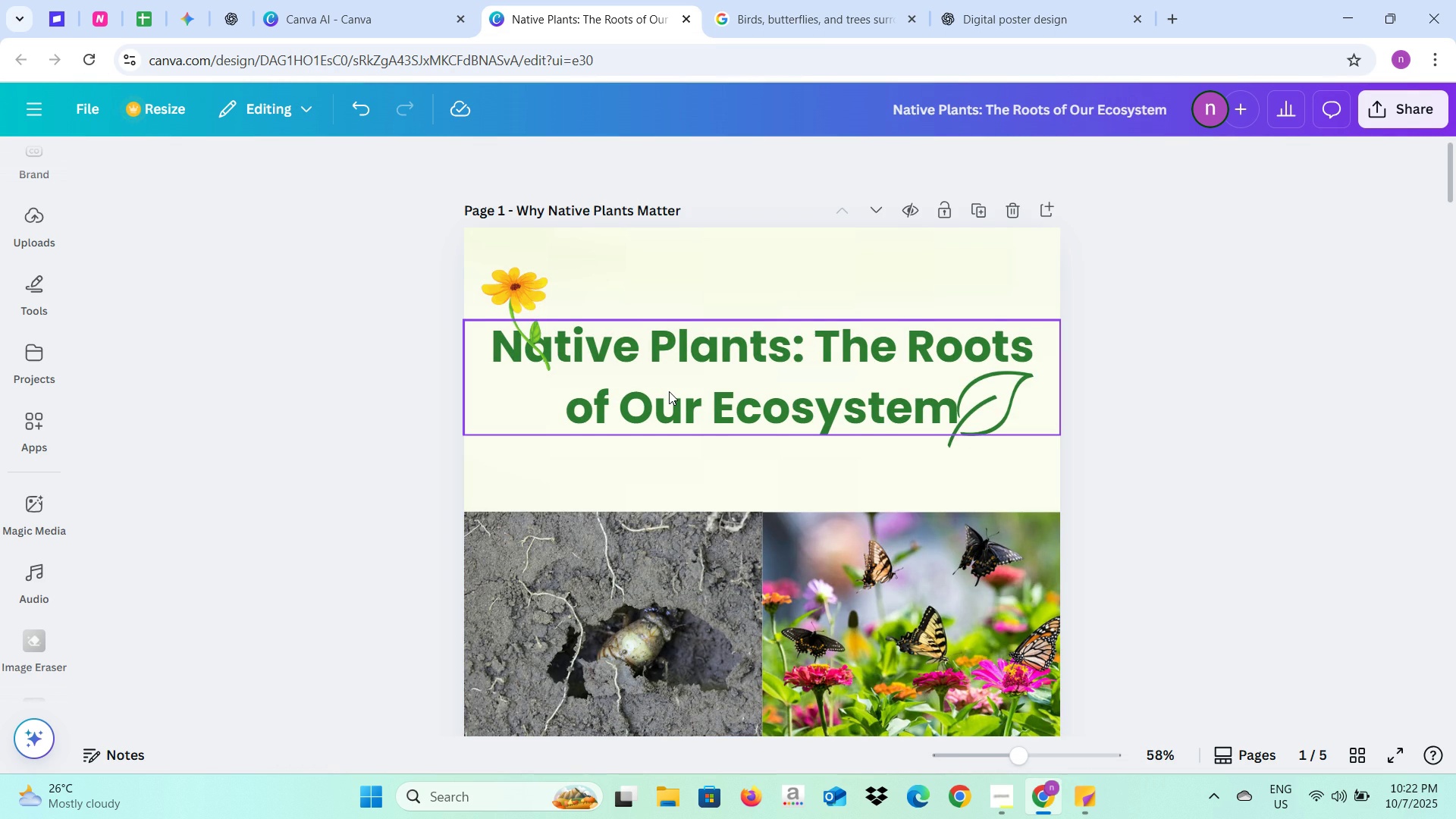 
scroll: coordinate [669, 391], scroll_direction: down, amount: 1.0
 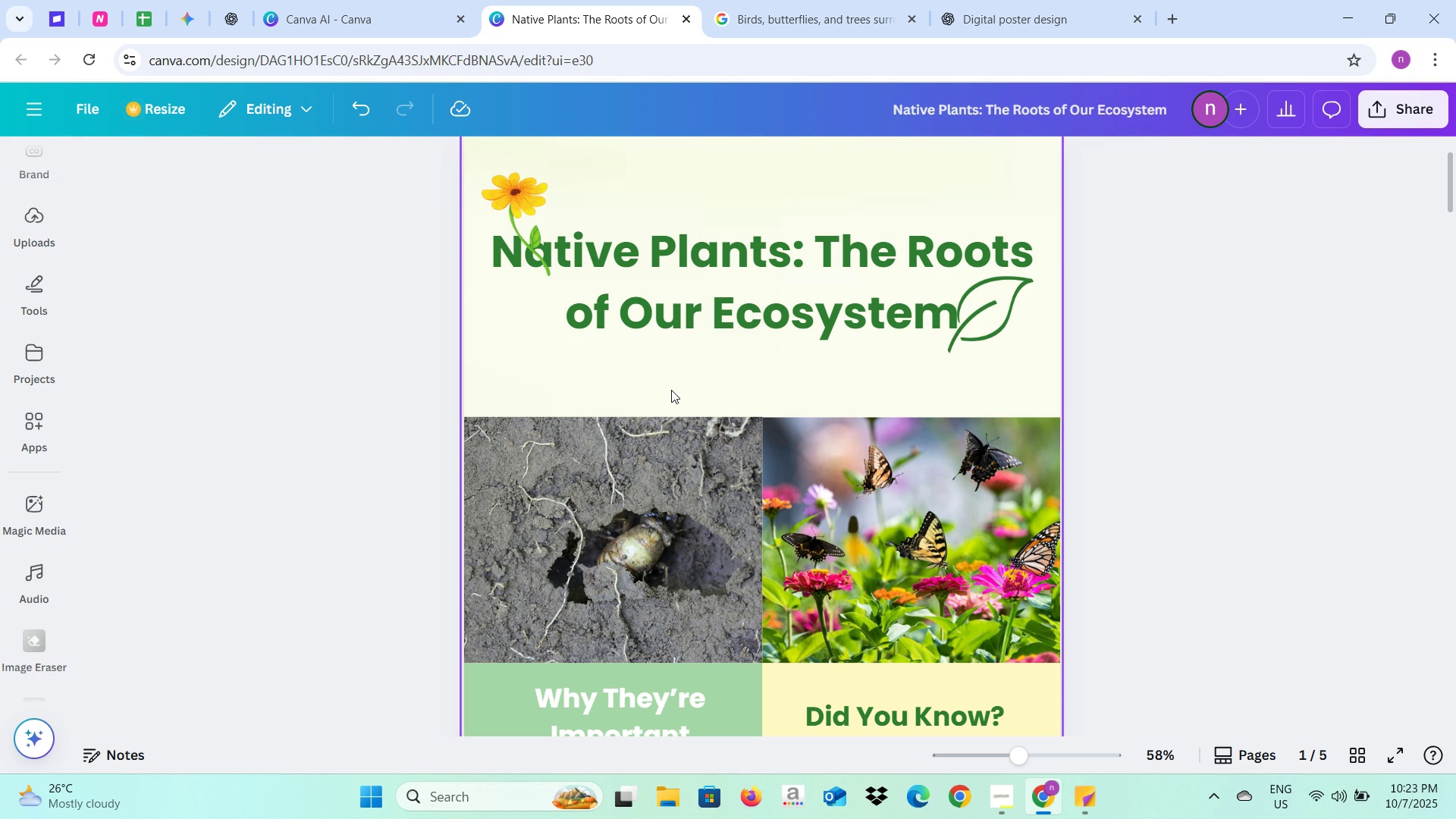 
wait(35.42)
 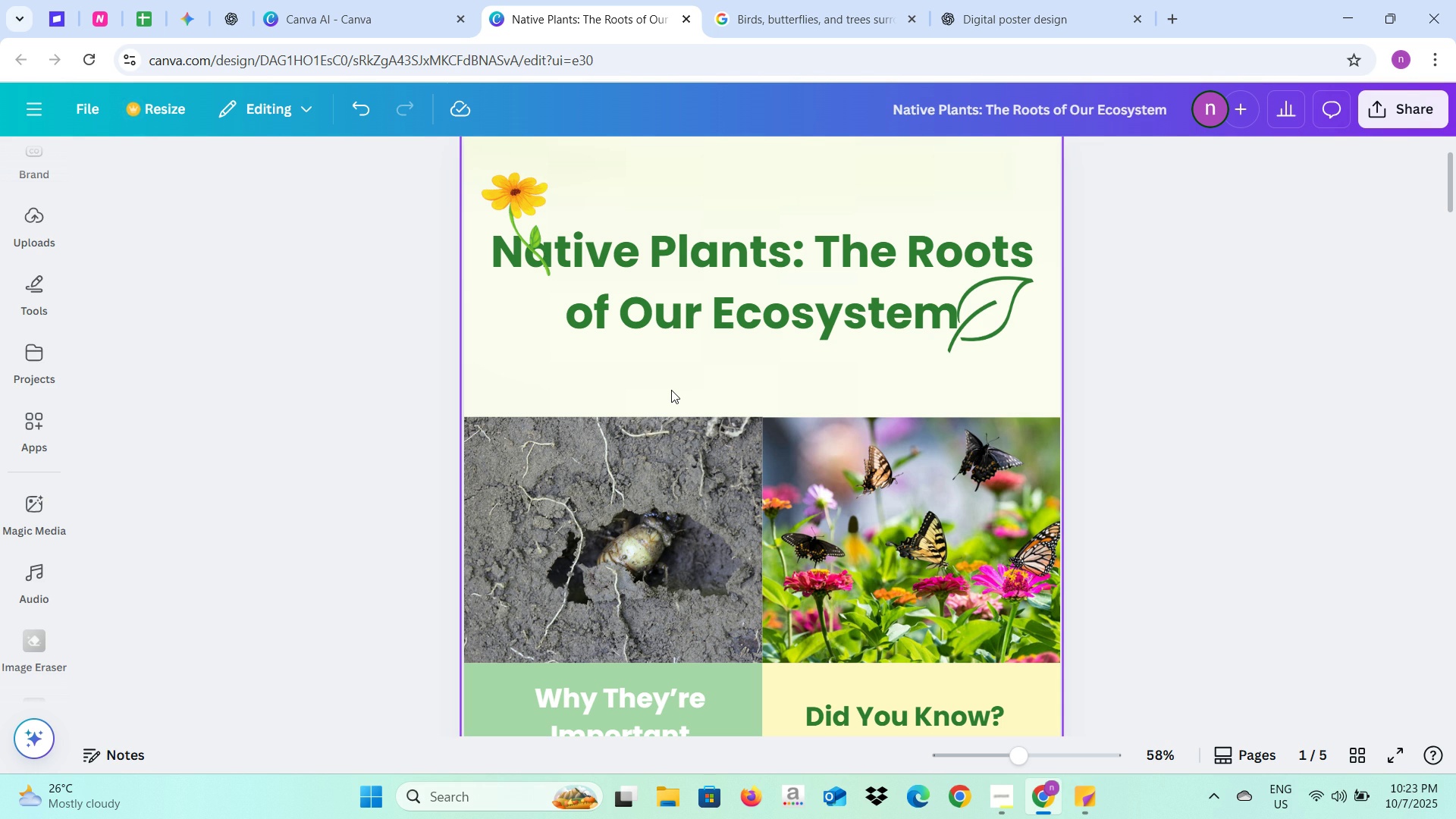 
key(Alt+Tab)